 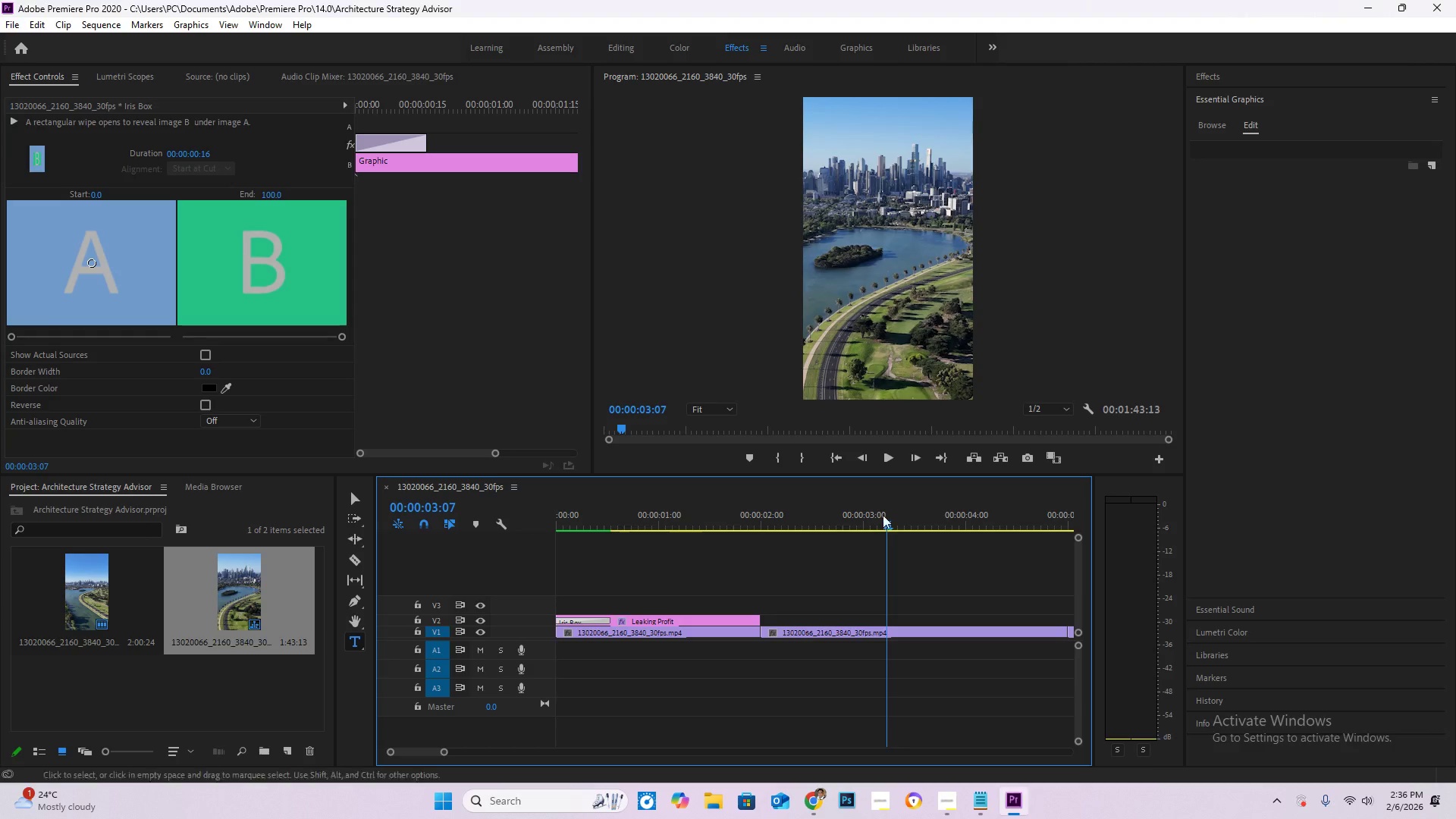 
left_click_drag(start_coordinate=[790, 510], to_coordinate=[865, 539])
 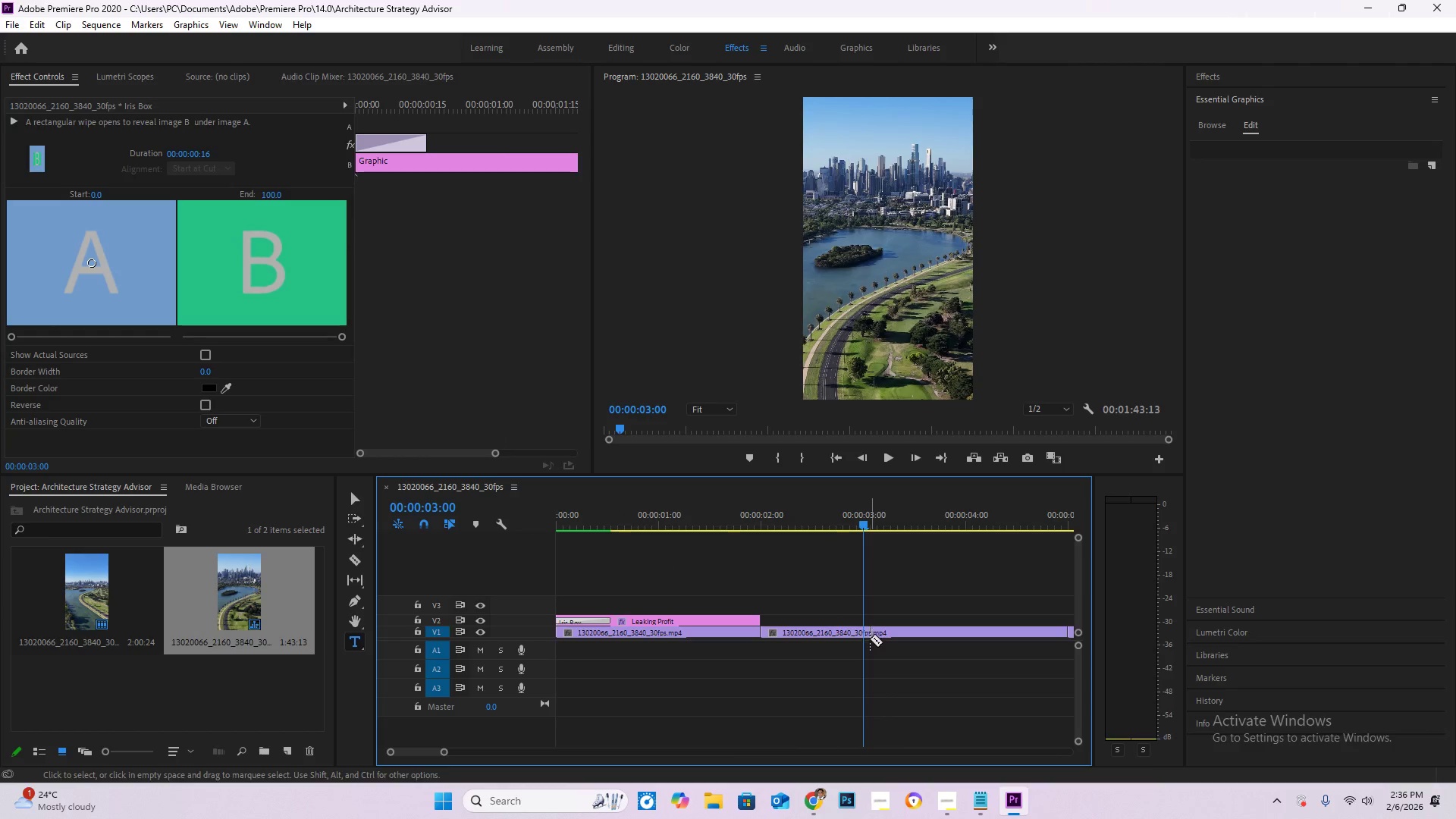 
key(C)
 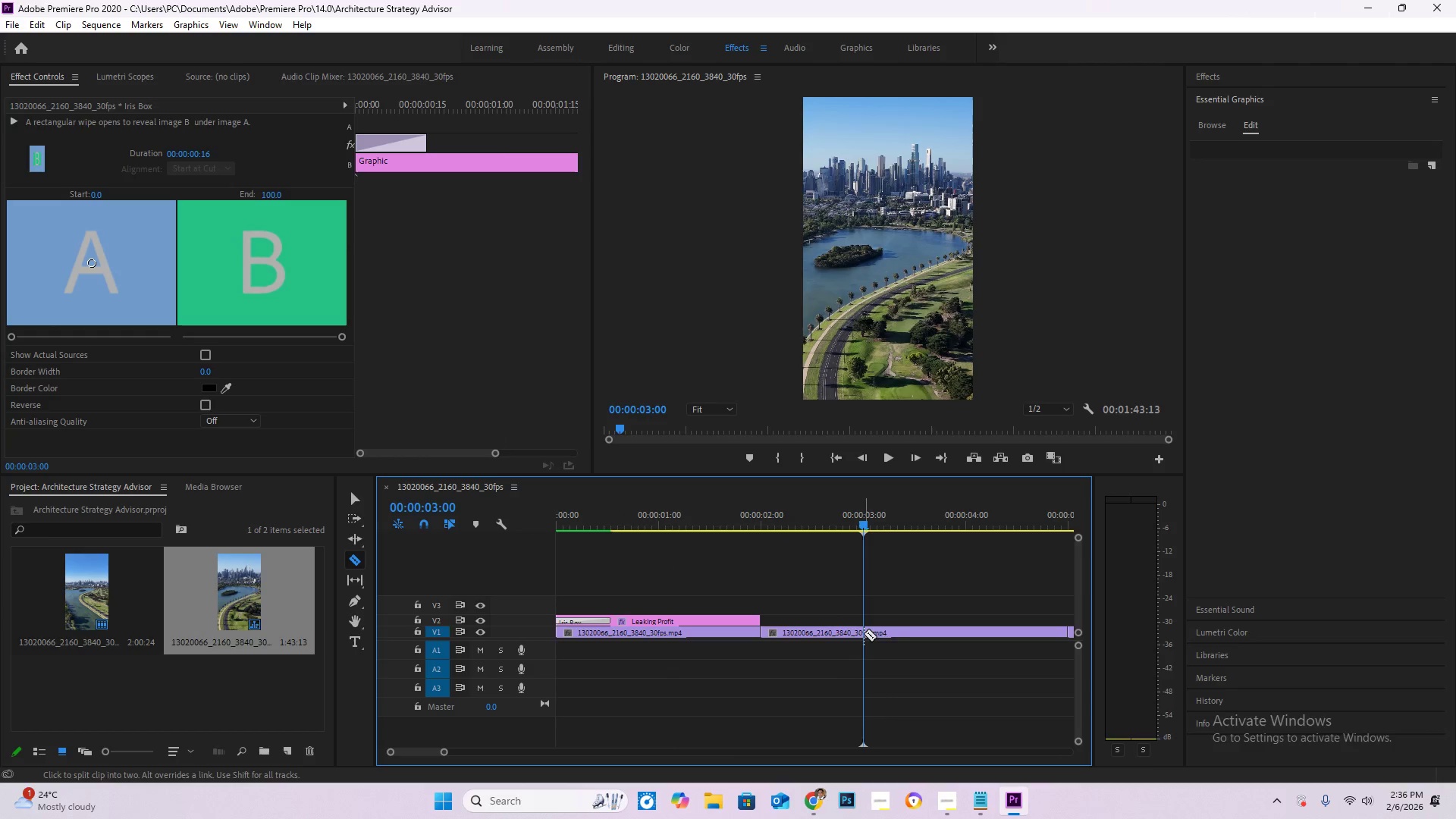 
left_click([864, 633])
 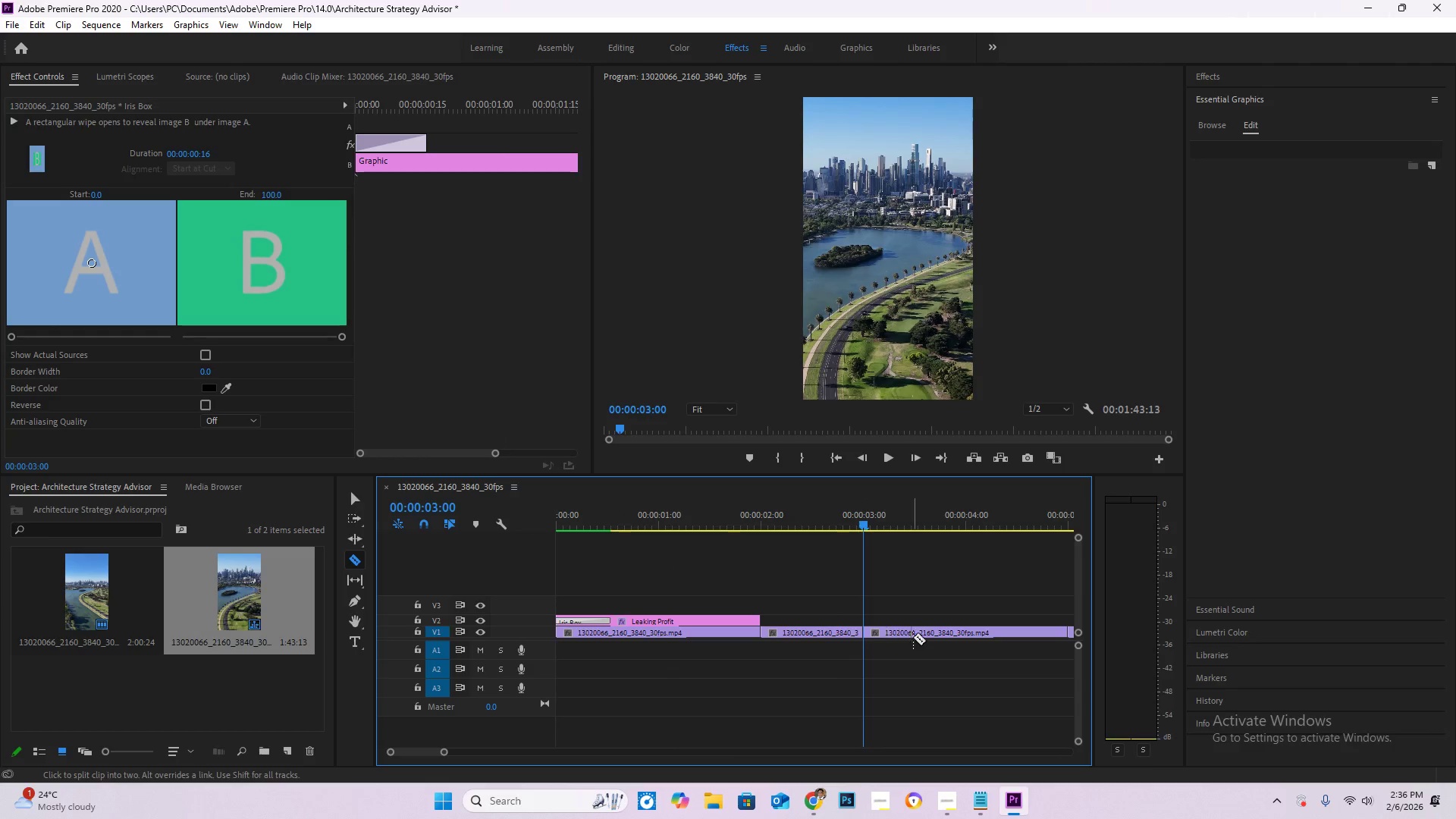 
key(V)
 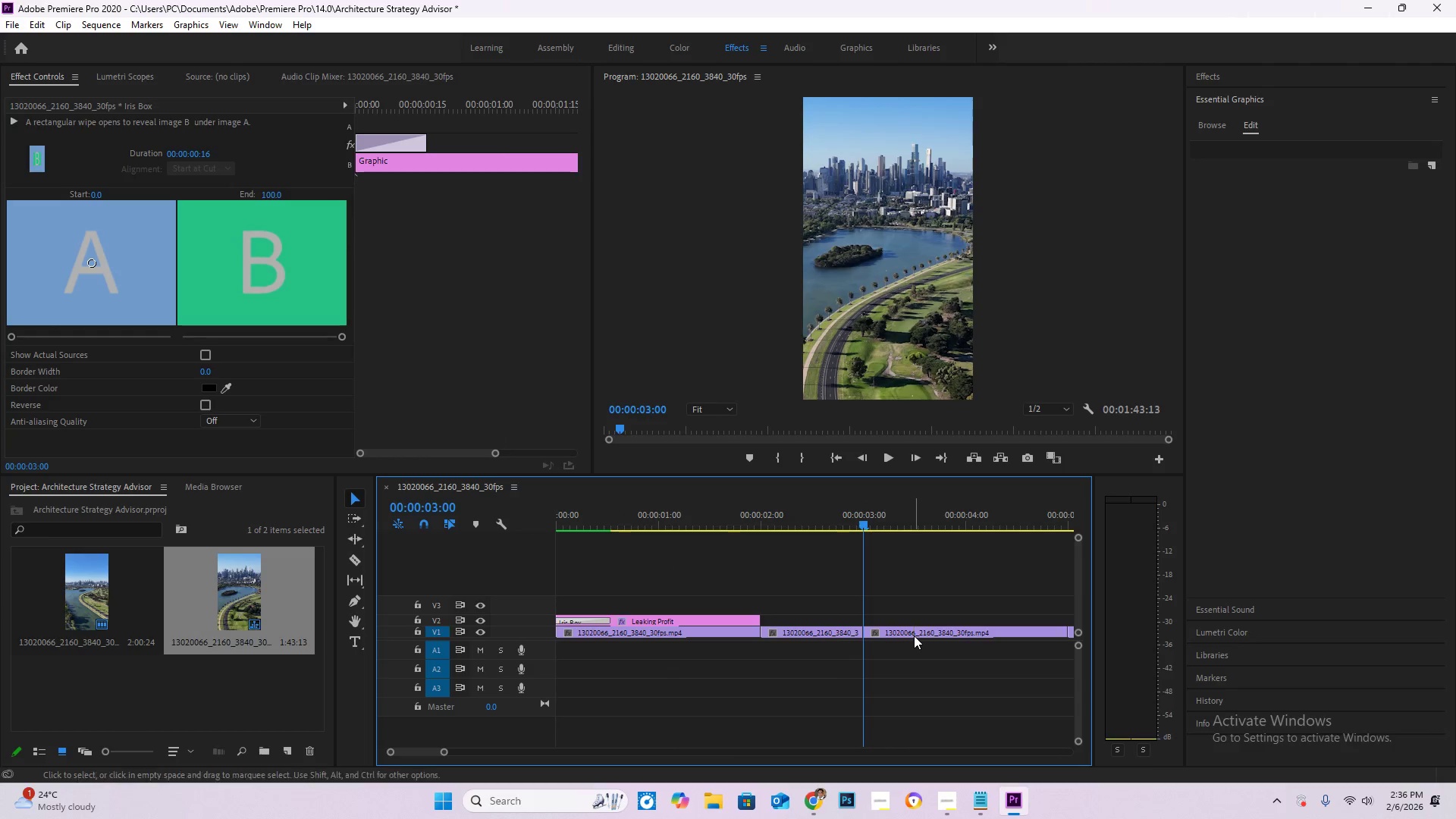 
double_click([914, 635])
 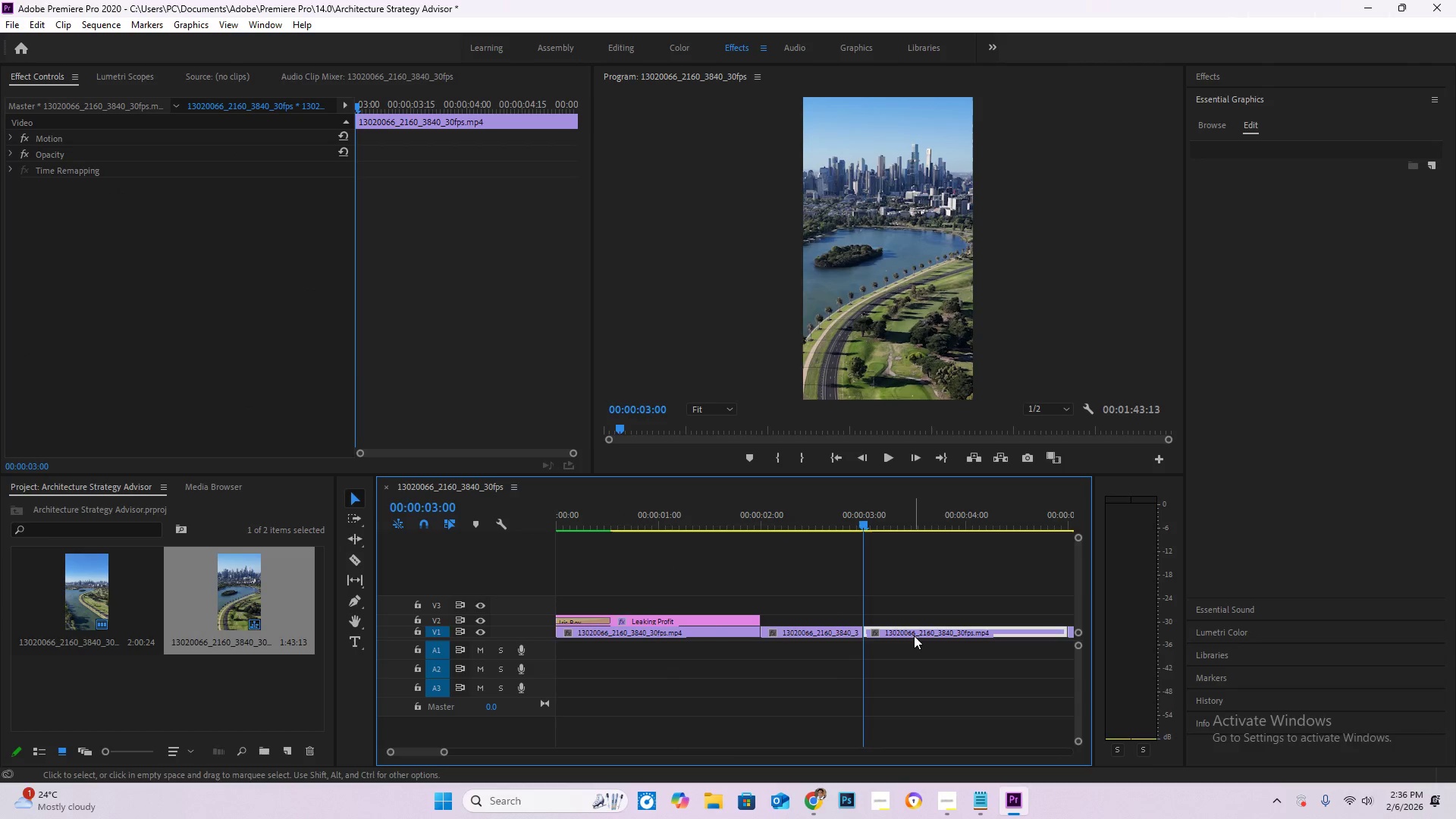 
key(Delete)
 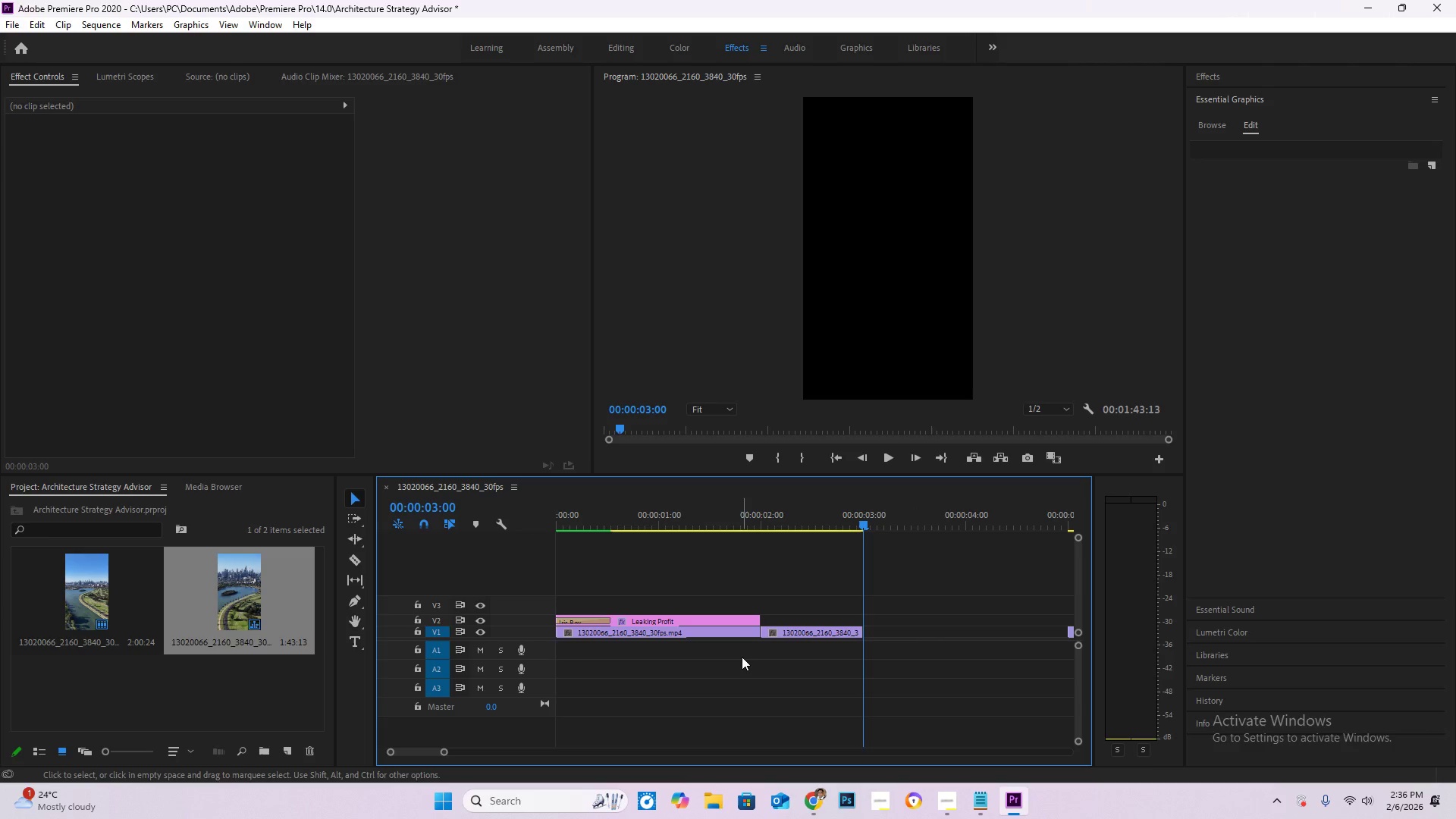 
hold_key(key=AltLeft, duration=0.81)
scroll: coordinate [641, 635], scroll_direction: down, amount: 10.0
 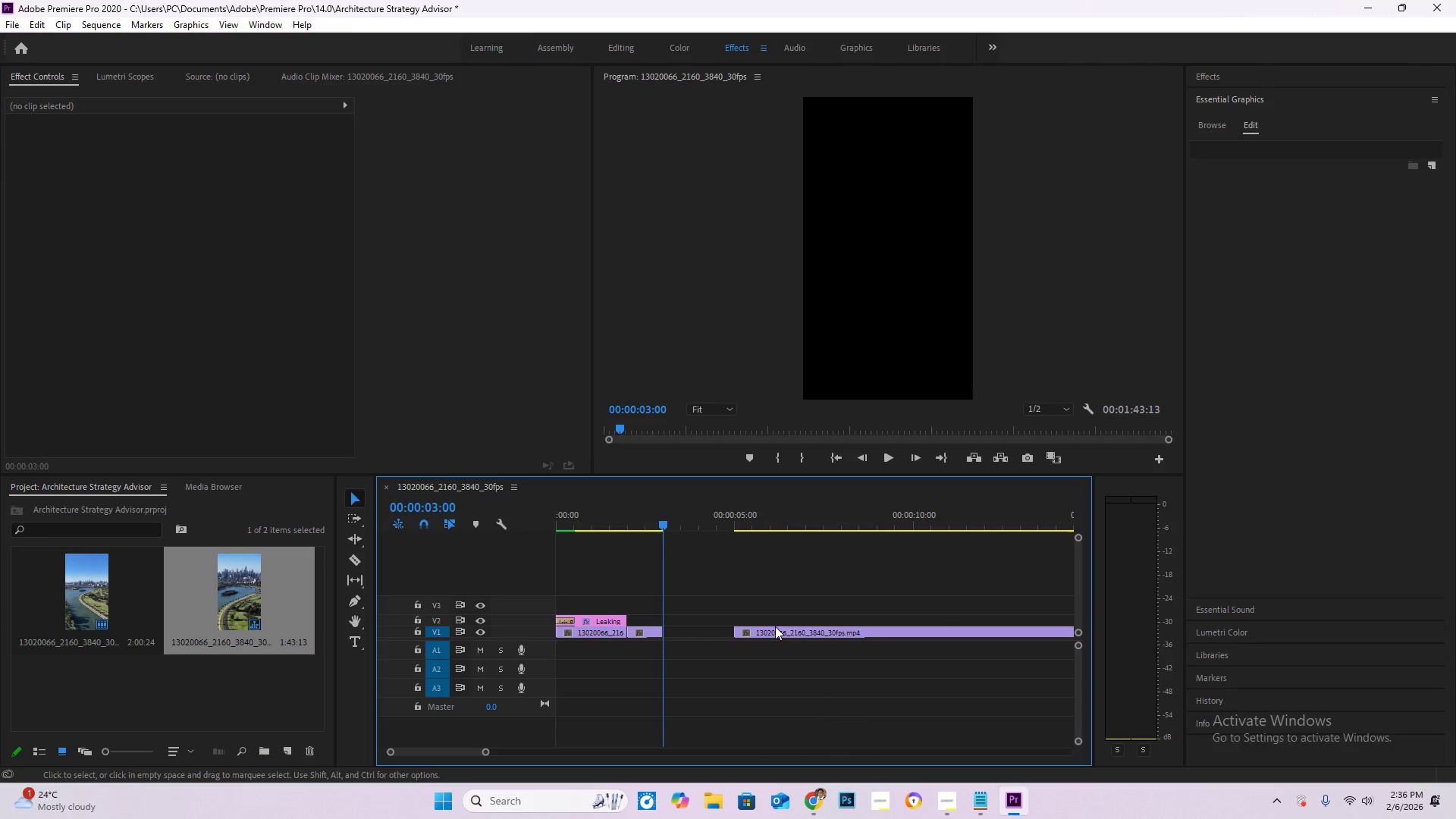 
left_click([781, 626])
 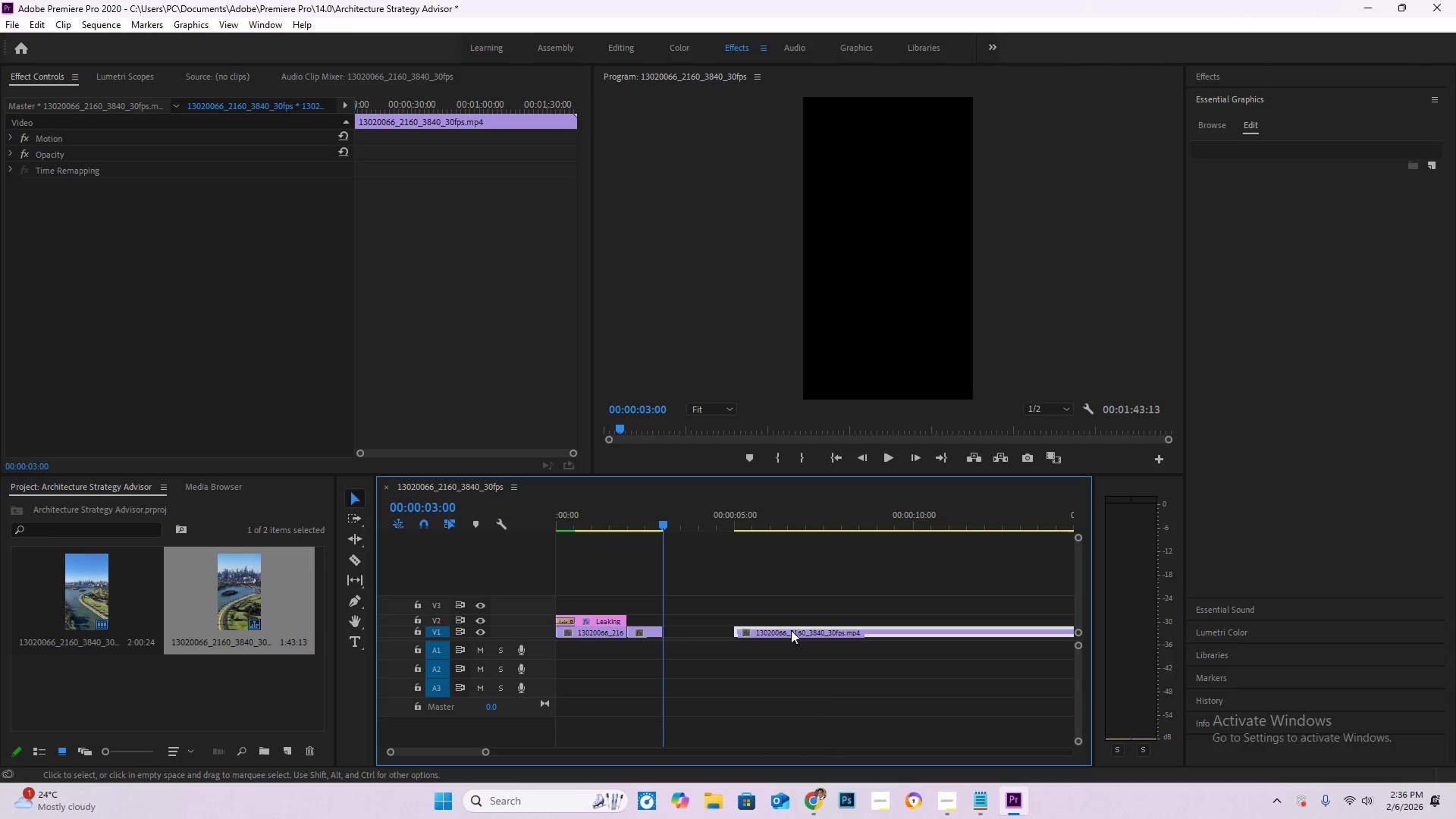 
key(Delete)
 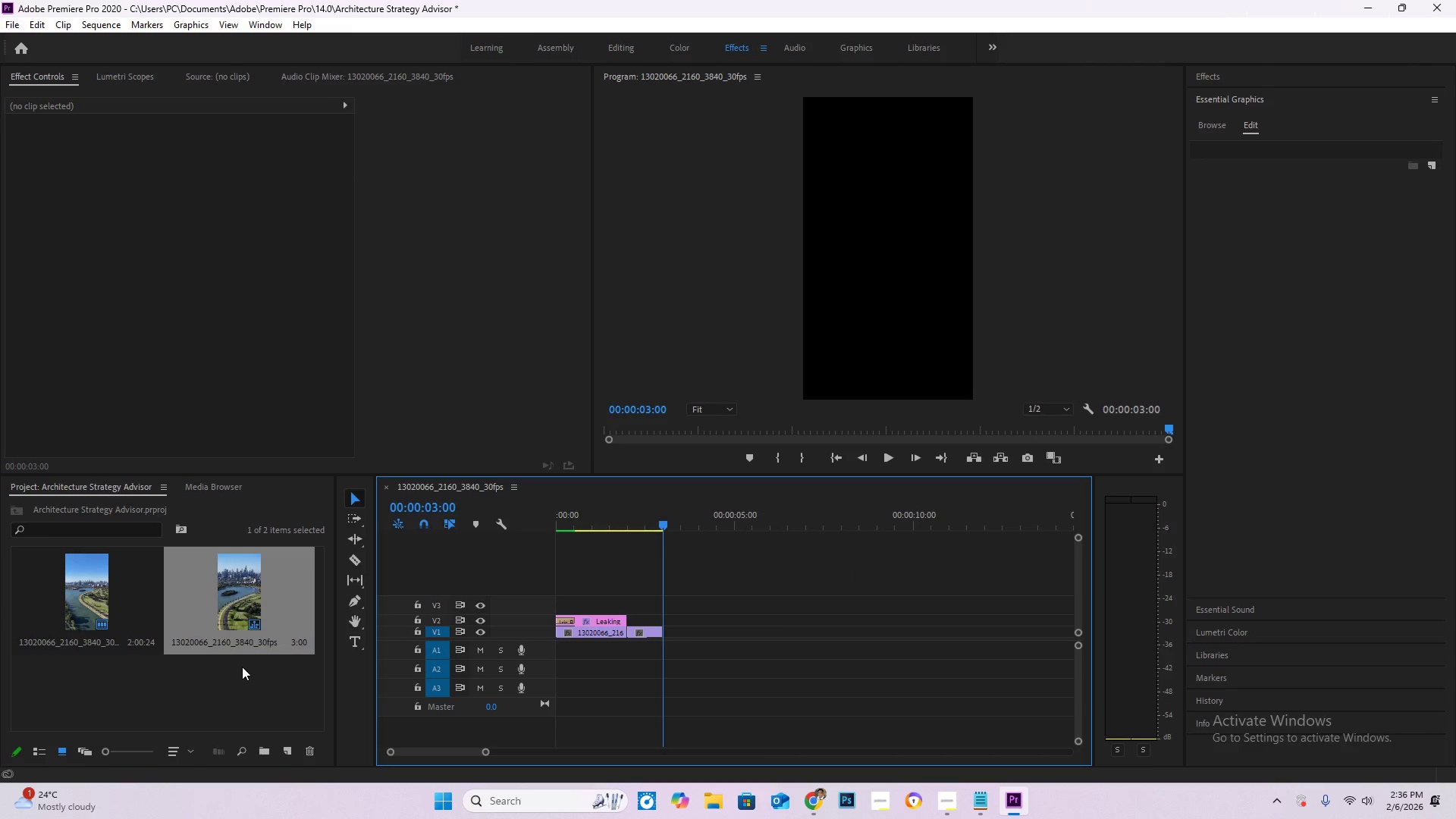 
double_click([242, 667])
 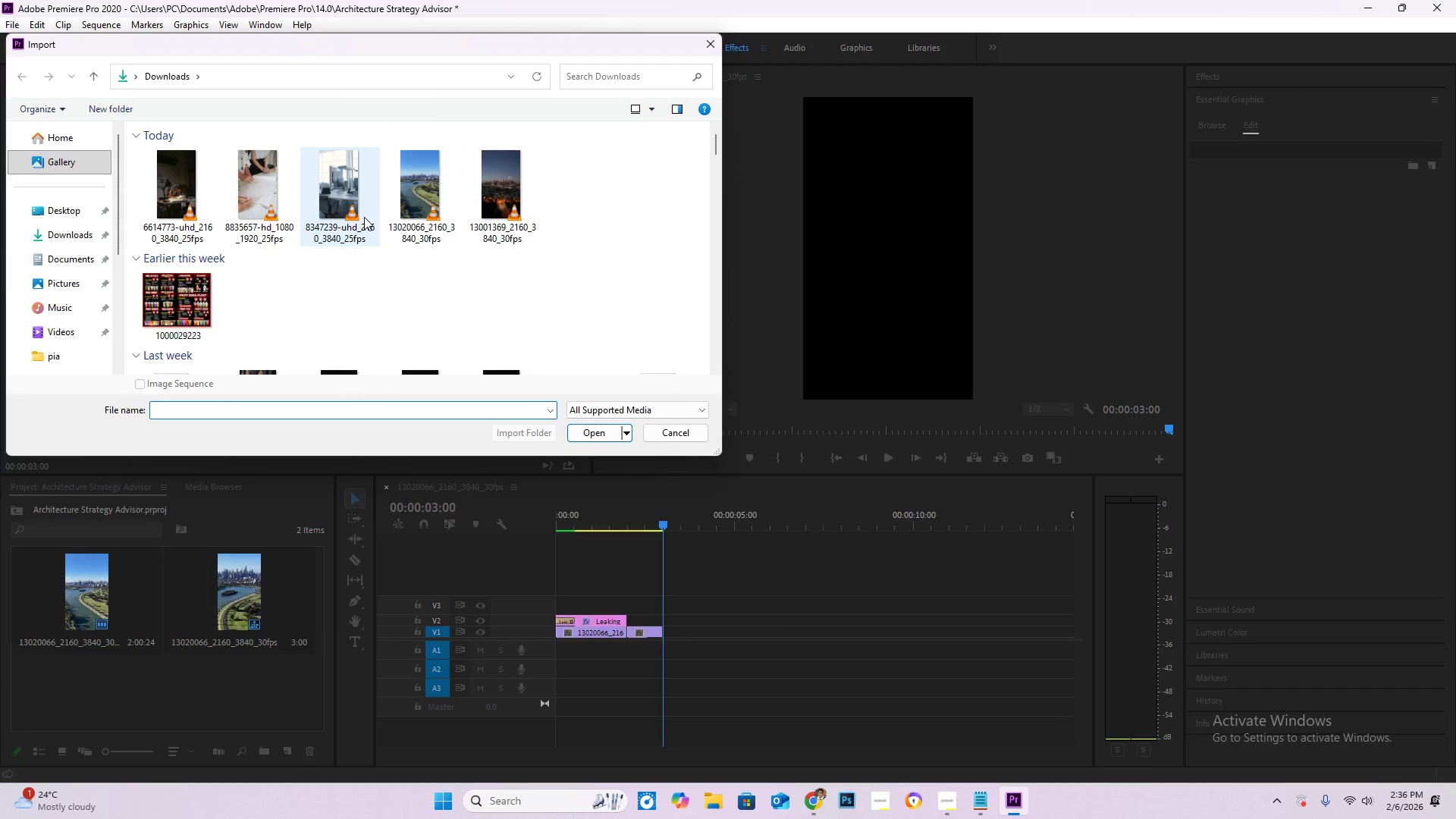 
wait(5.94)
 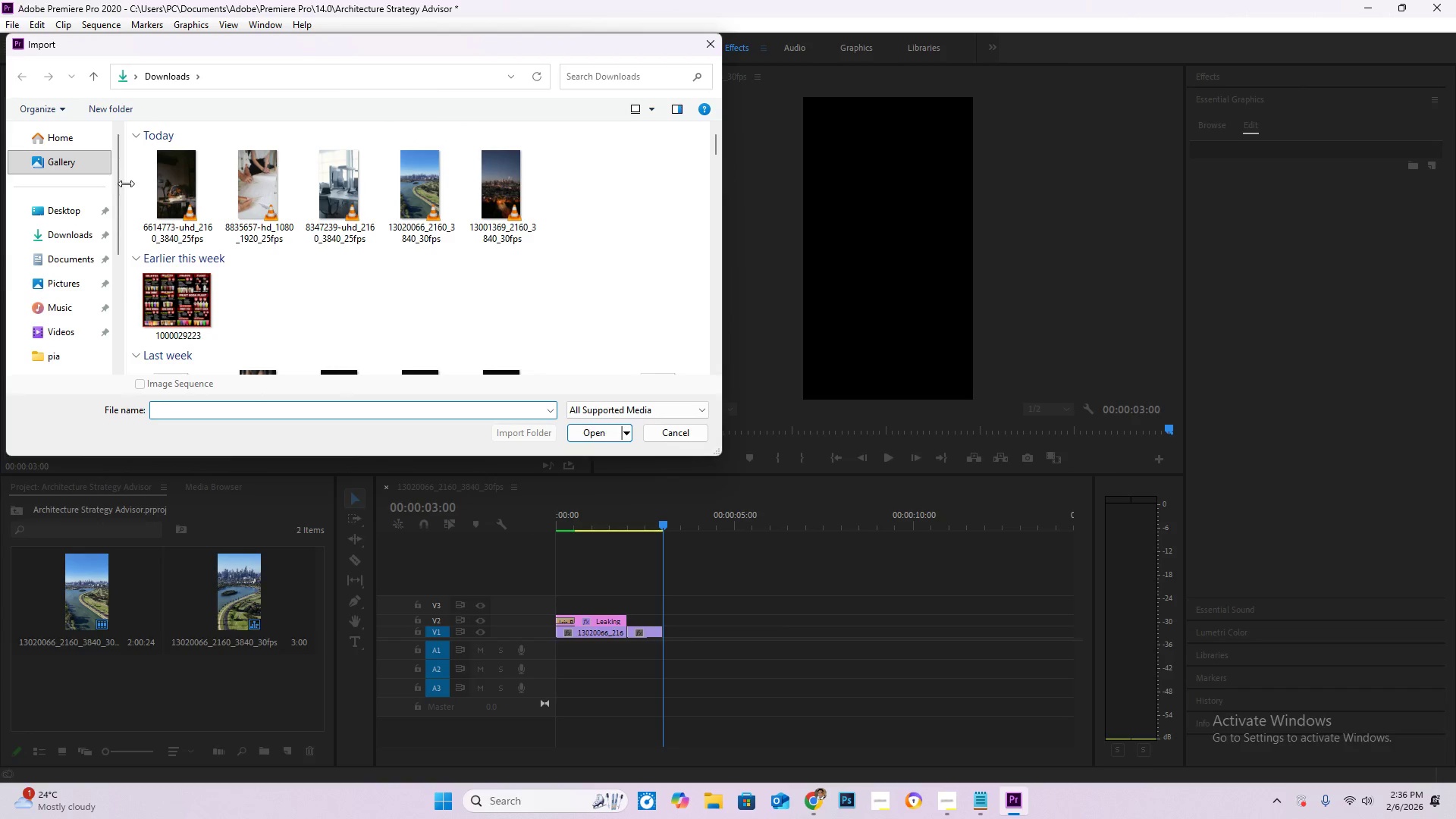 
left_click([483, 284])
 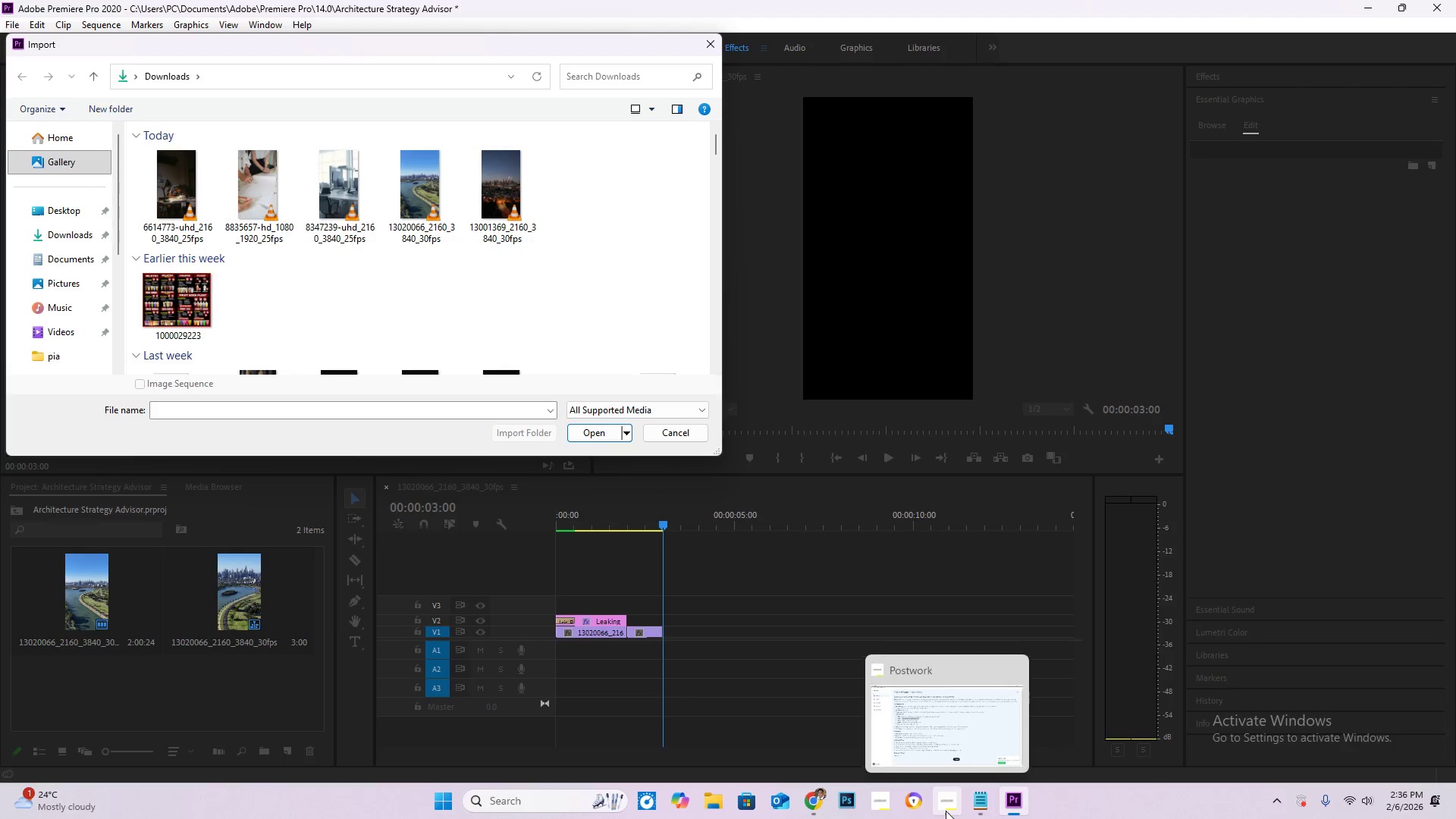 
left_click([814, 805])
 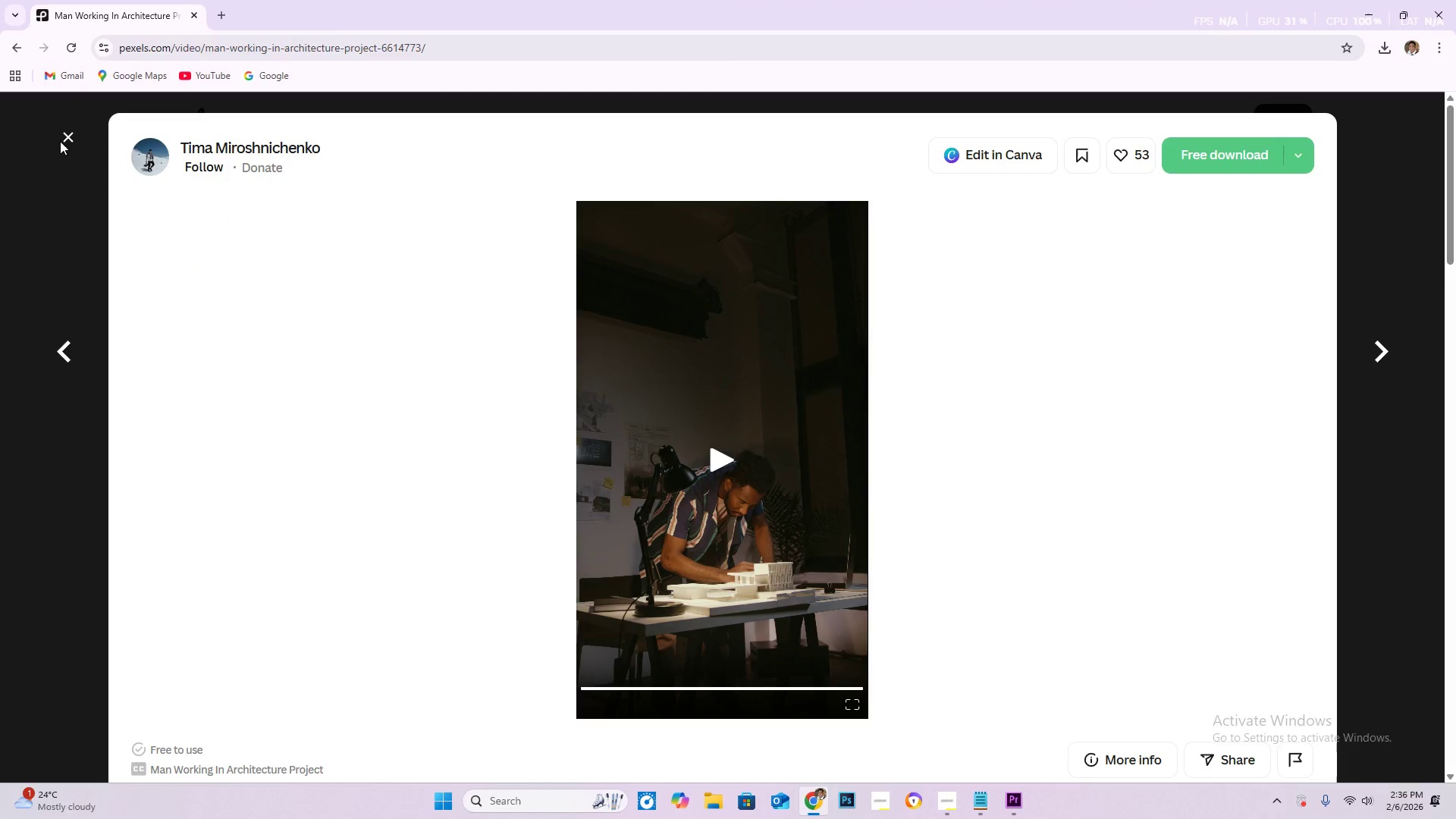 
left_click([67, 141])
 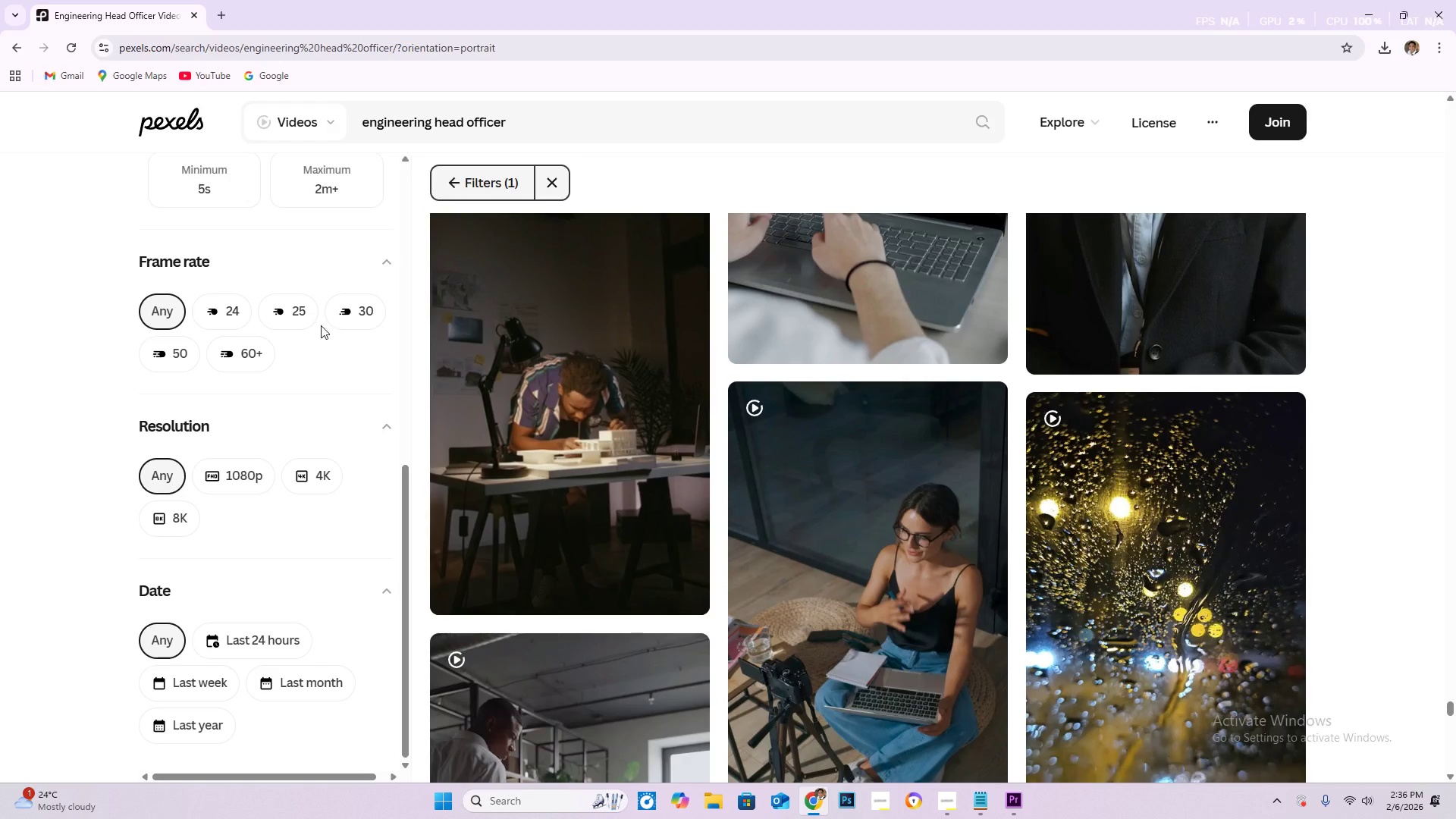 
wait(10.86)
 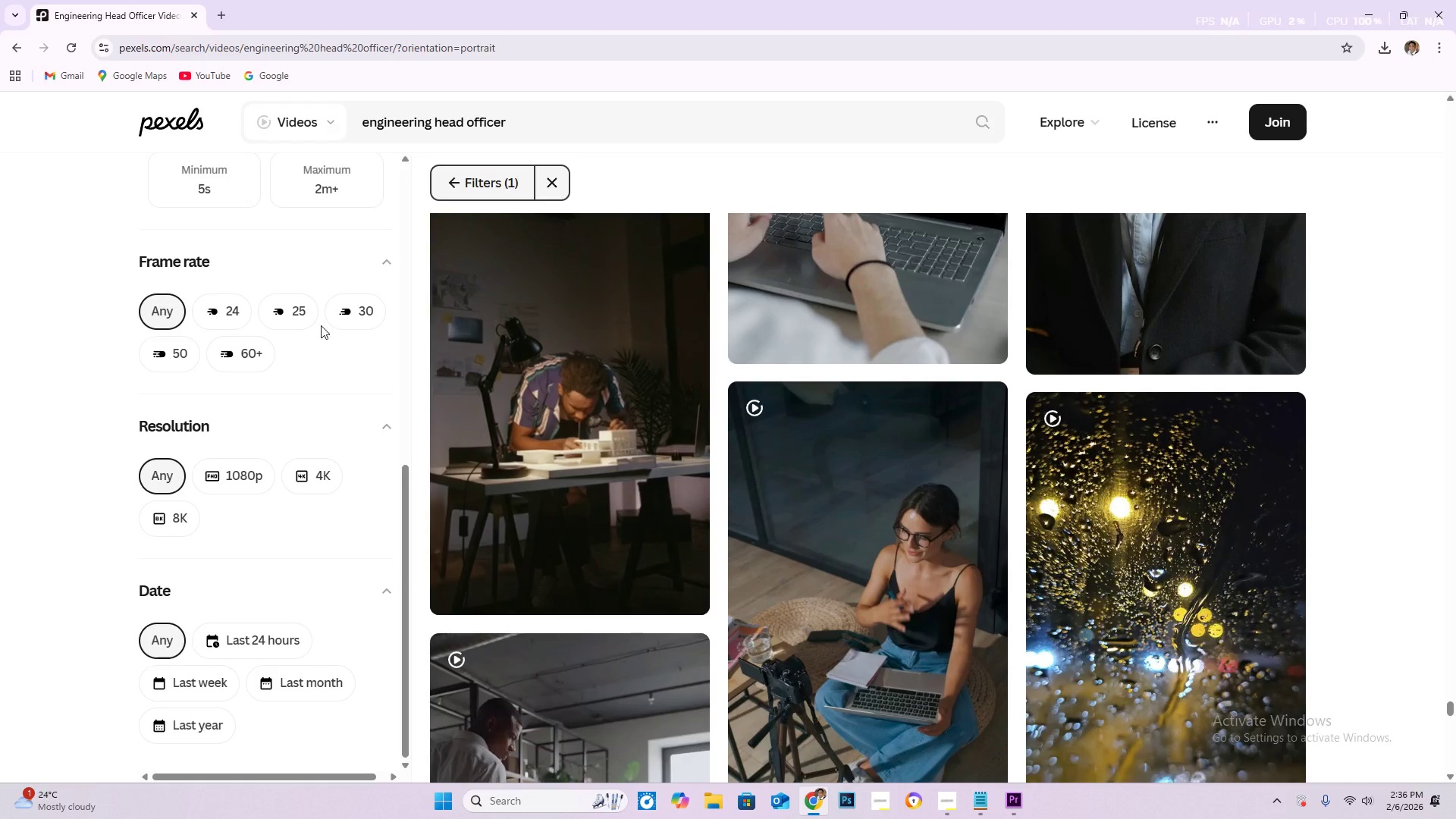 
left_click([942, 811])